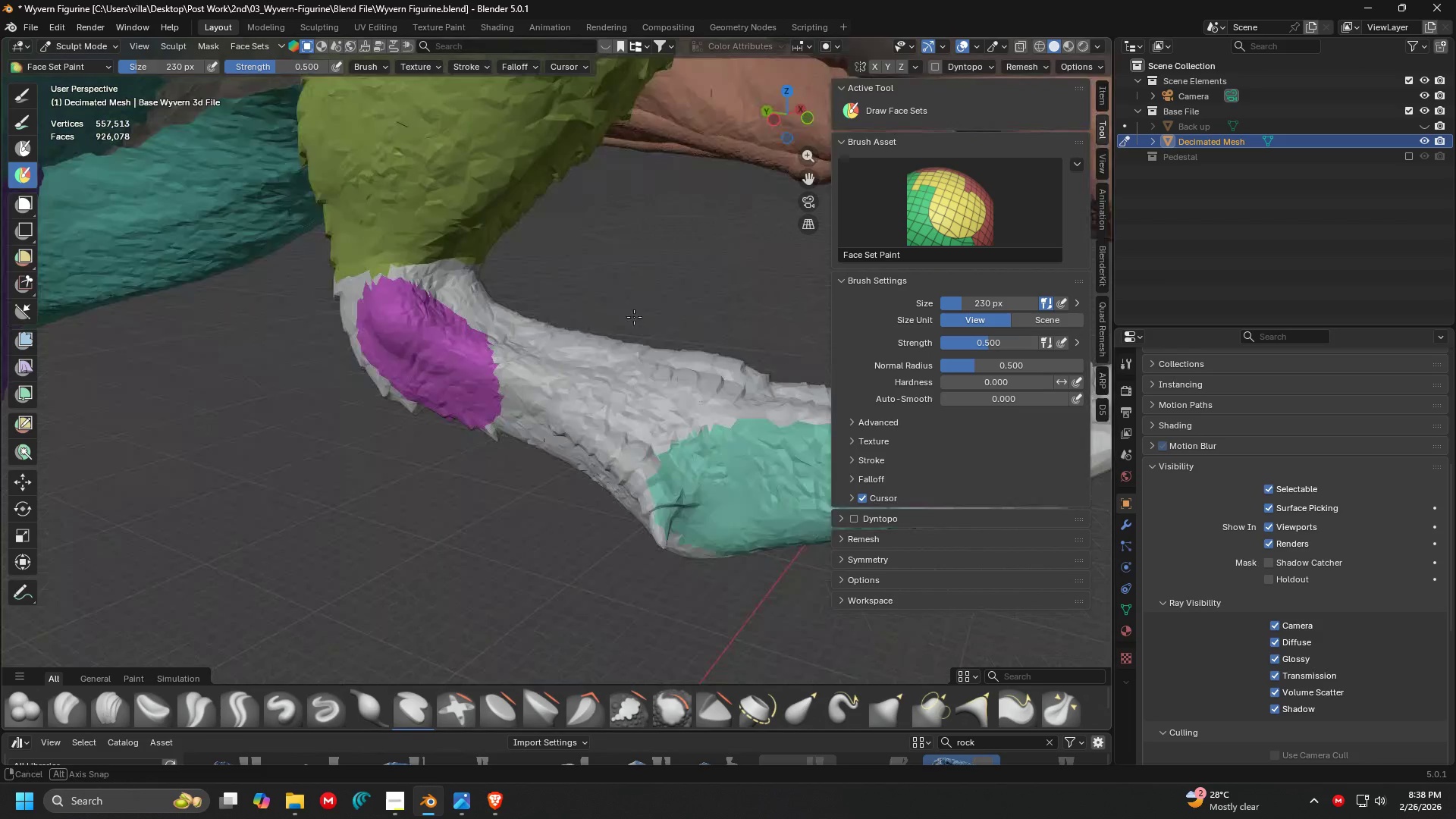 
key(Shift+ShiftLeft)
 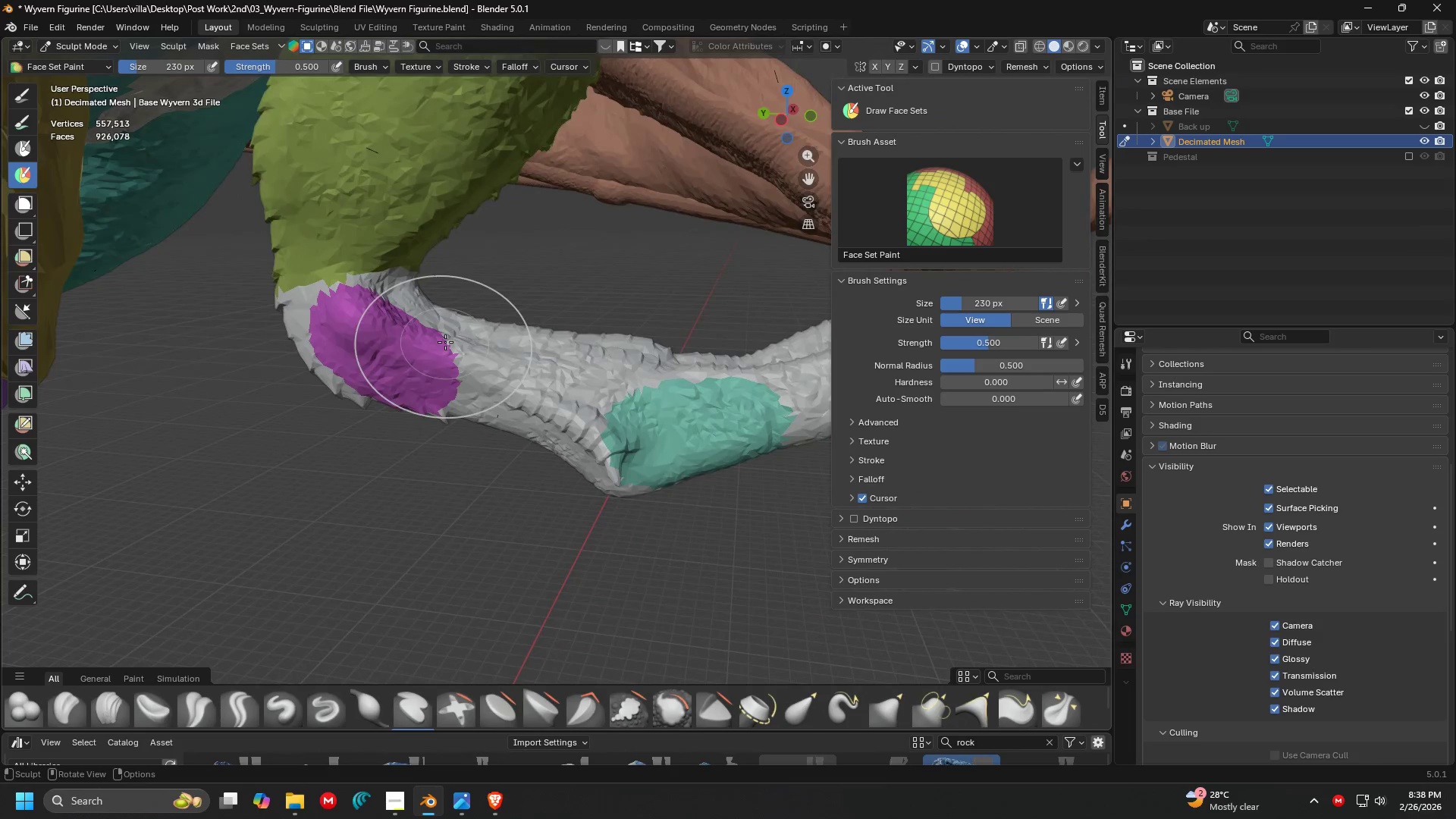 
scroll: coordinate [495, 297], scroll_direction: up, amount: 1.0
 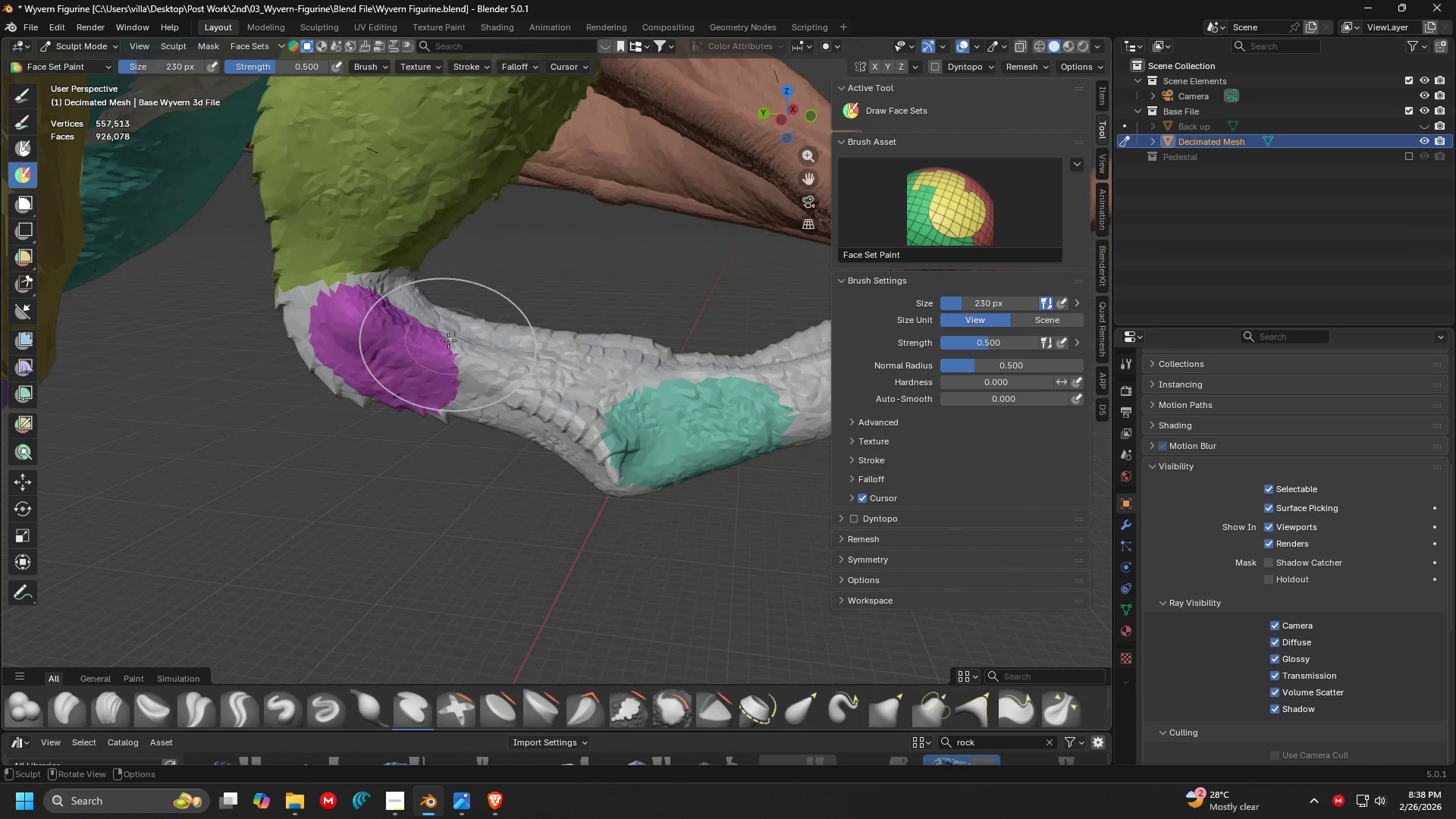 
hold_key(key=ControlLeft, duration=1.5)
left_click_drag(start_coordinate=[439, 362], to_coordinate=[512, 353])
 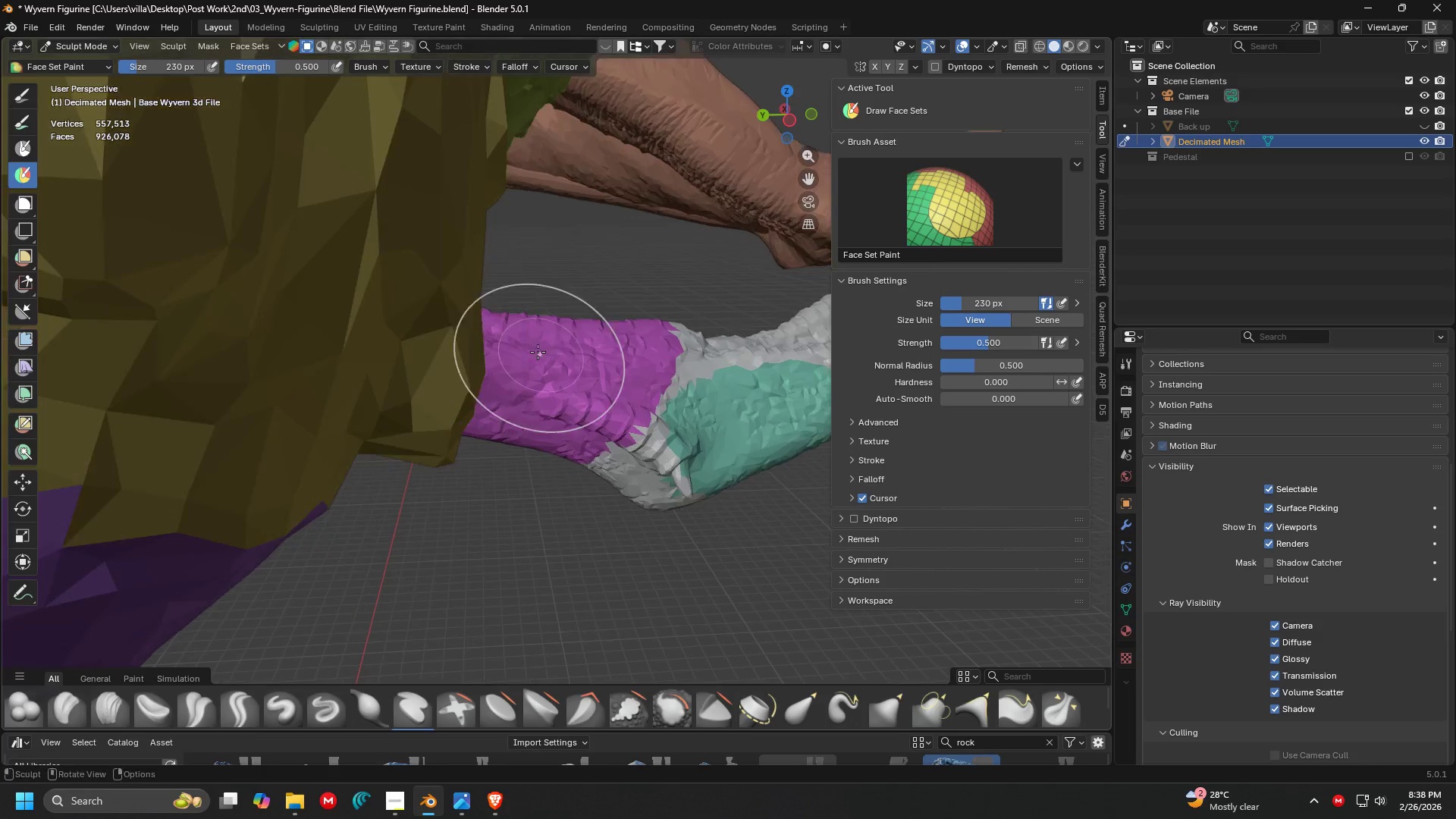 
hold_key(key=ControlLeft, duration=1.28)
 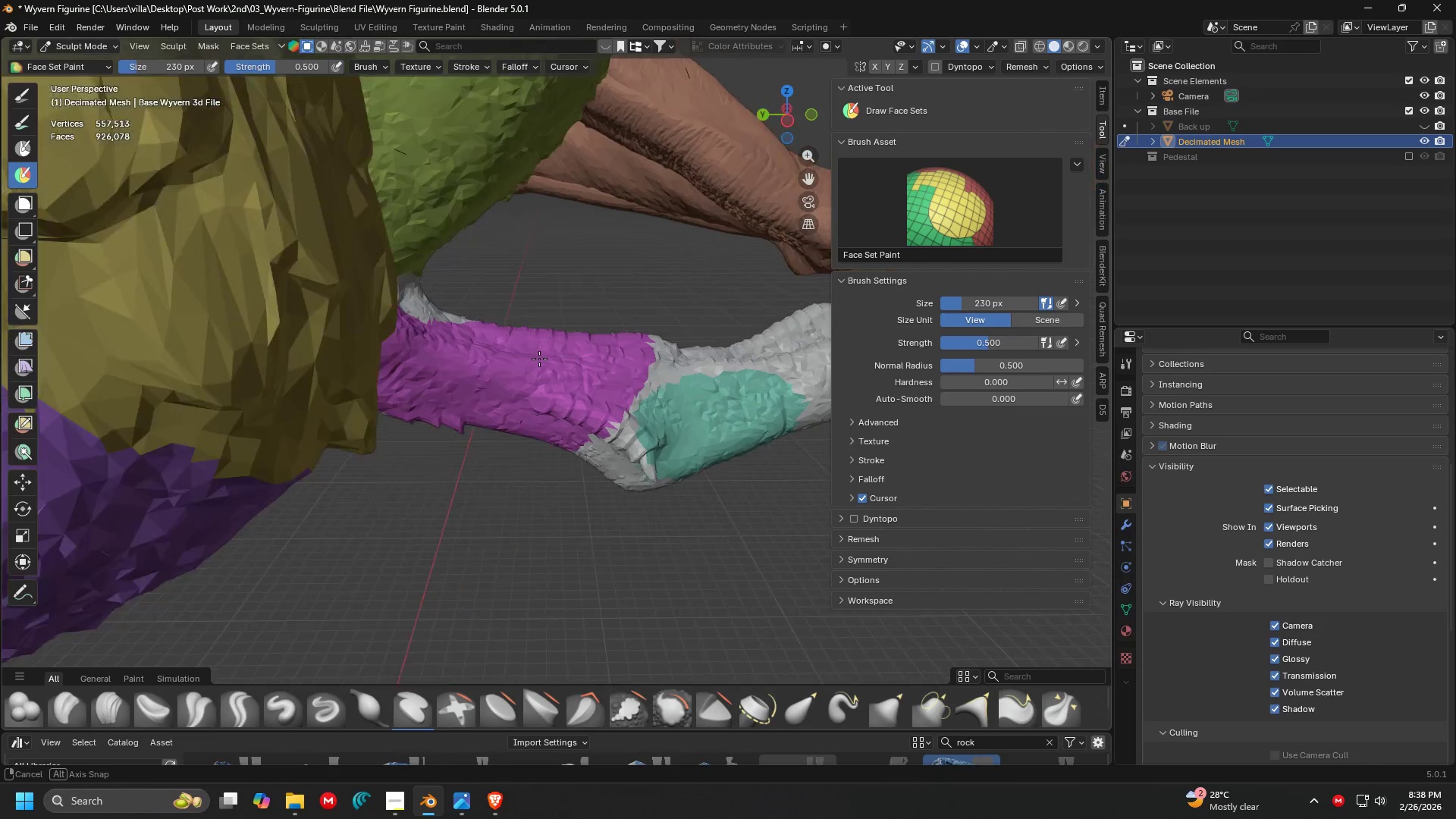 
key(Shift+ShiftLeft)
 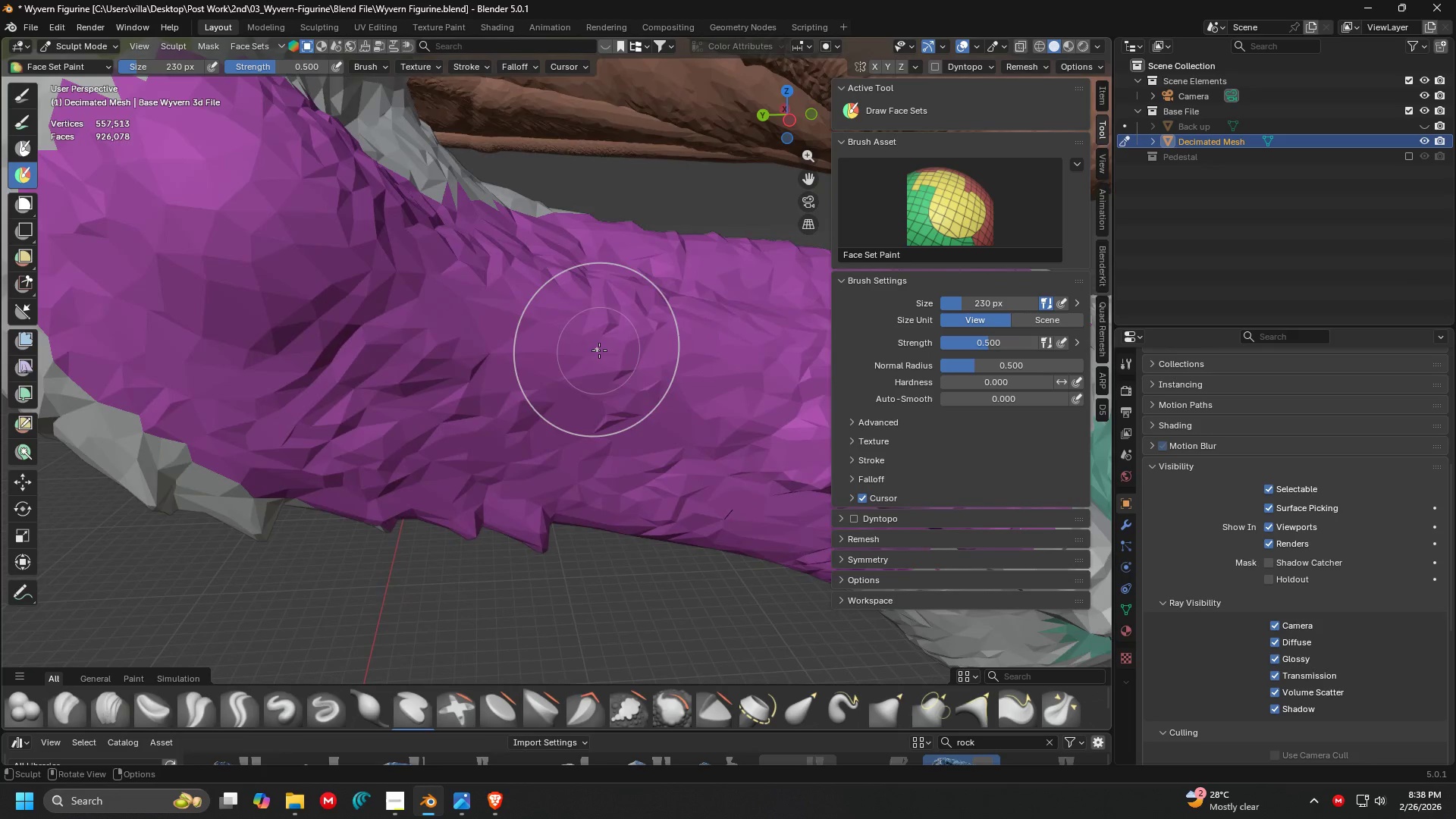 
key(Shift+ShiftLeft)
 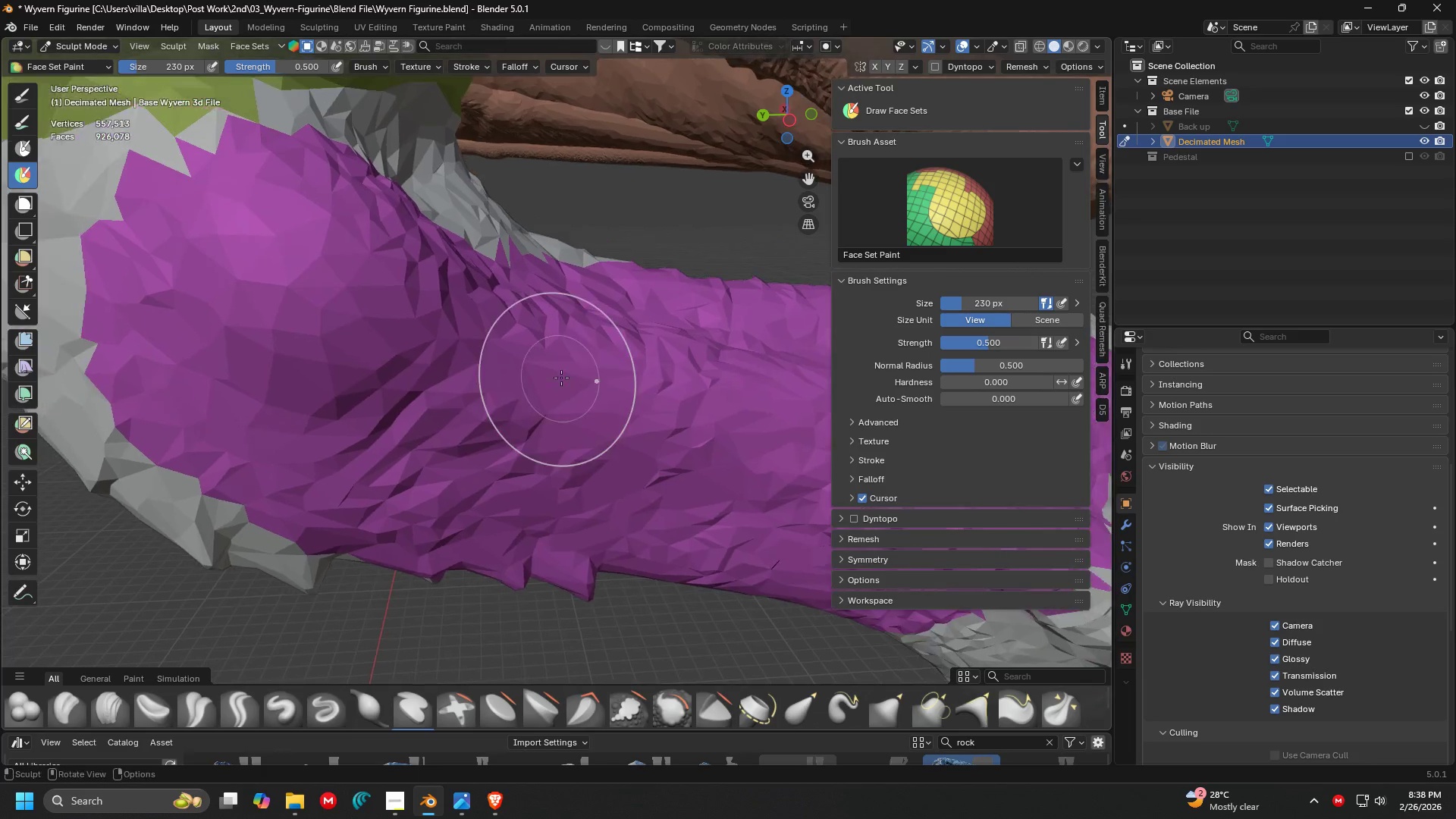 
scroll: coordinate [599, 350], scroll_direction: up, amount: 5.0
 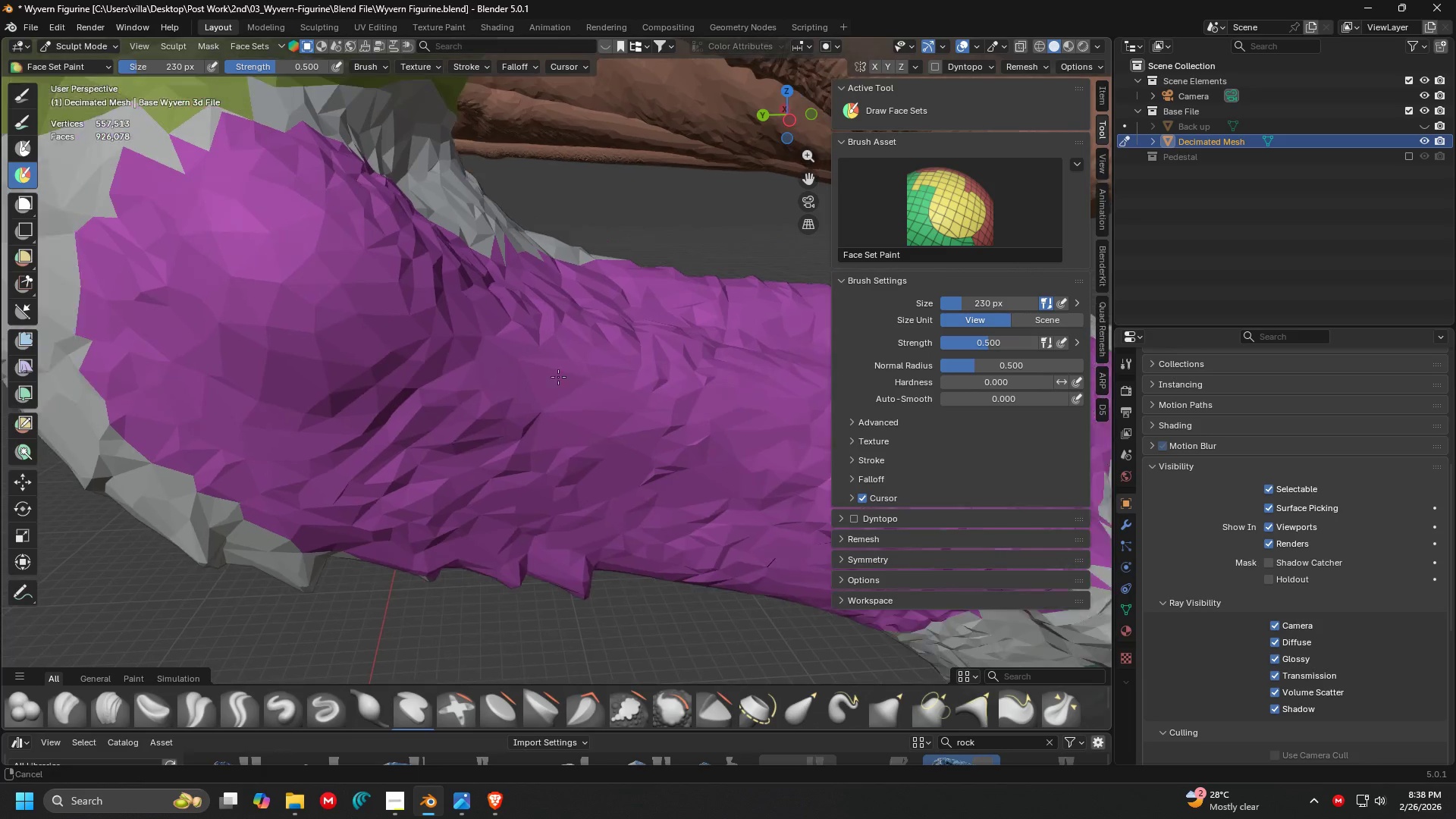 
hold_key(key=ControlLeft, duration=1.52)
 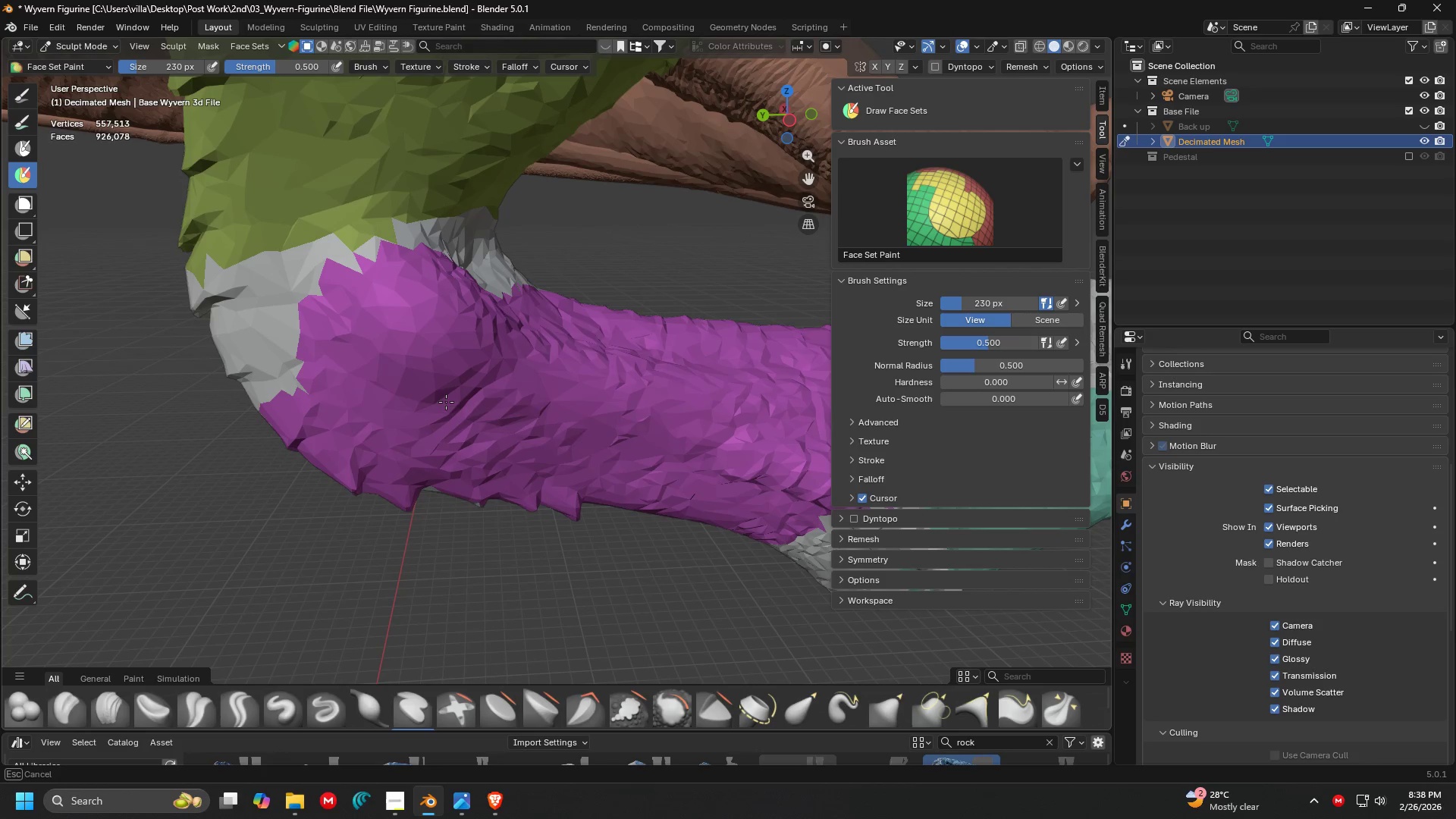 
scroll: coordinate [561, 378], scroll_direction: down, amount: 2.0
 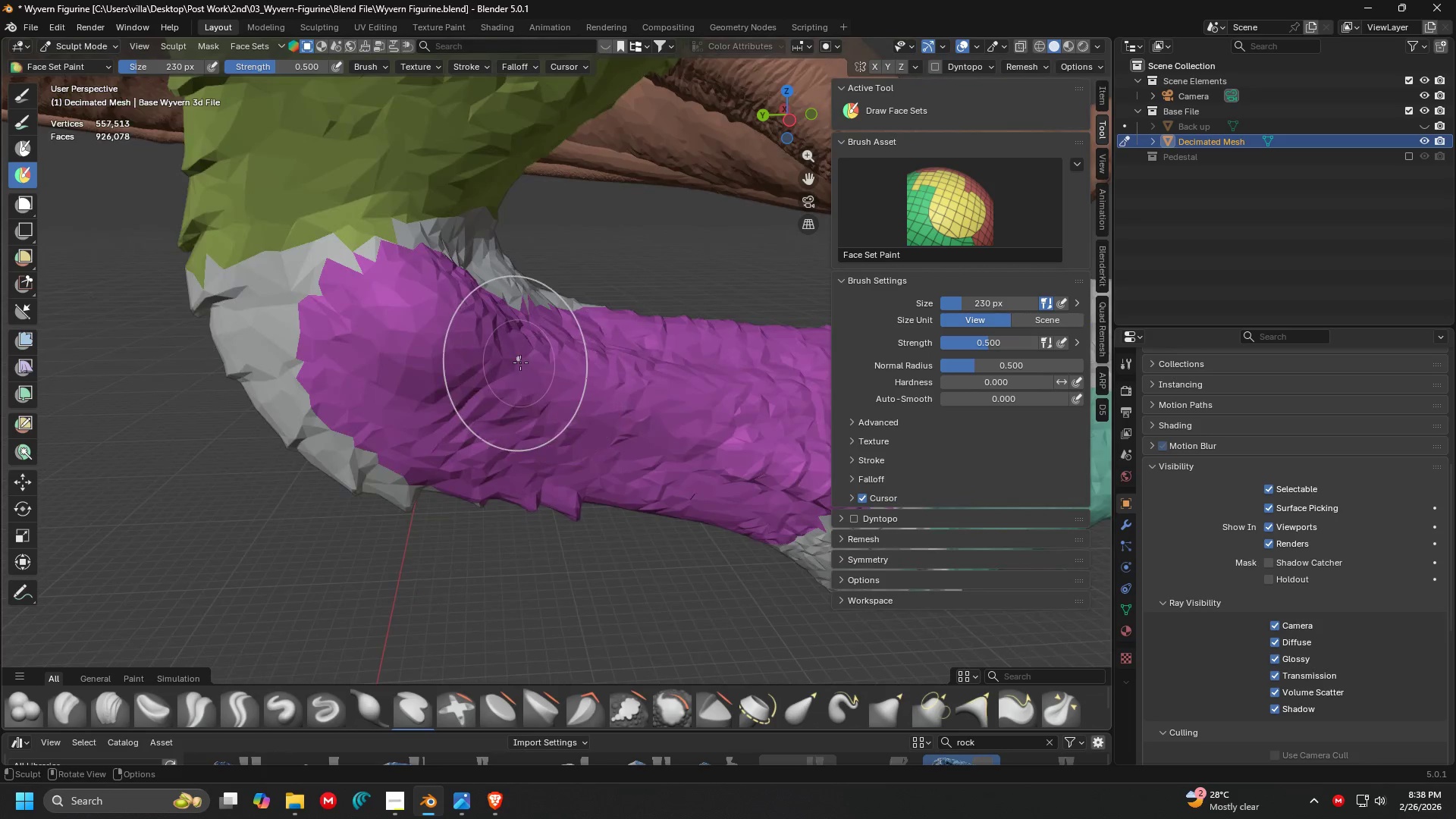 
left_click_drag(start_coordinate=[413, 407], to_coordinate=[350, 438])
 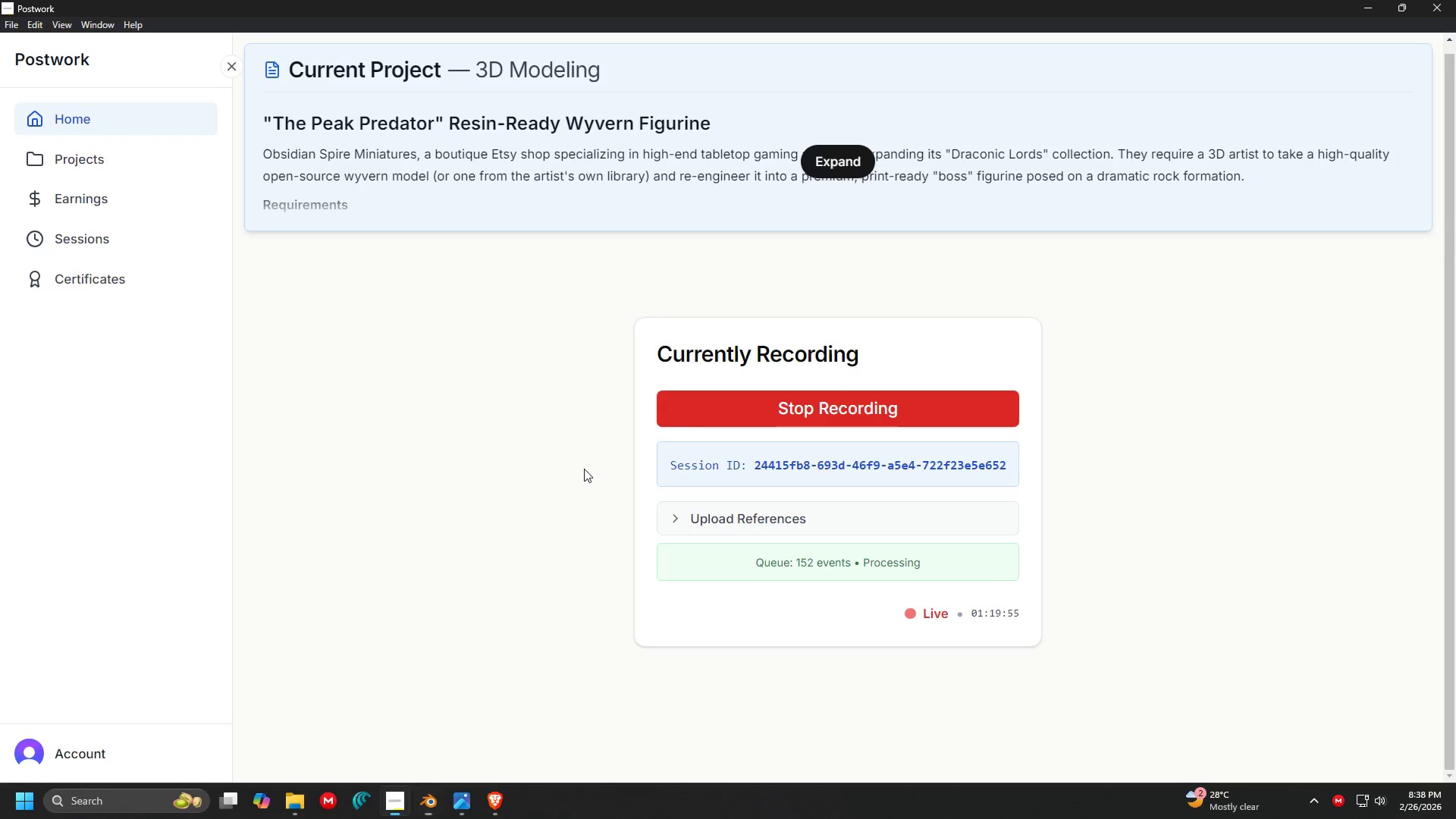 
hold_key(key=ControlLeft, duration=0.83)
 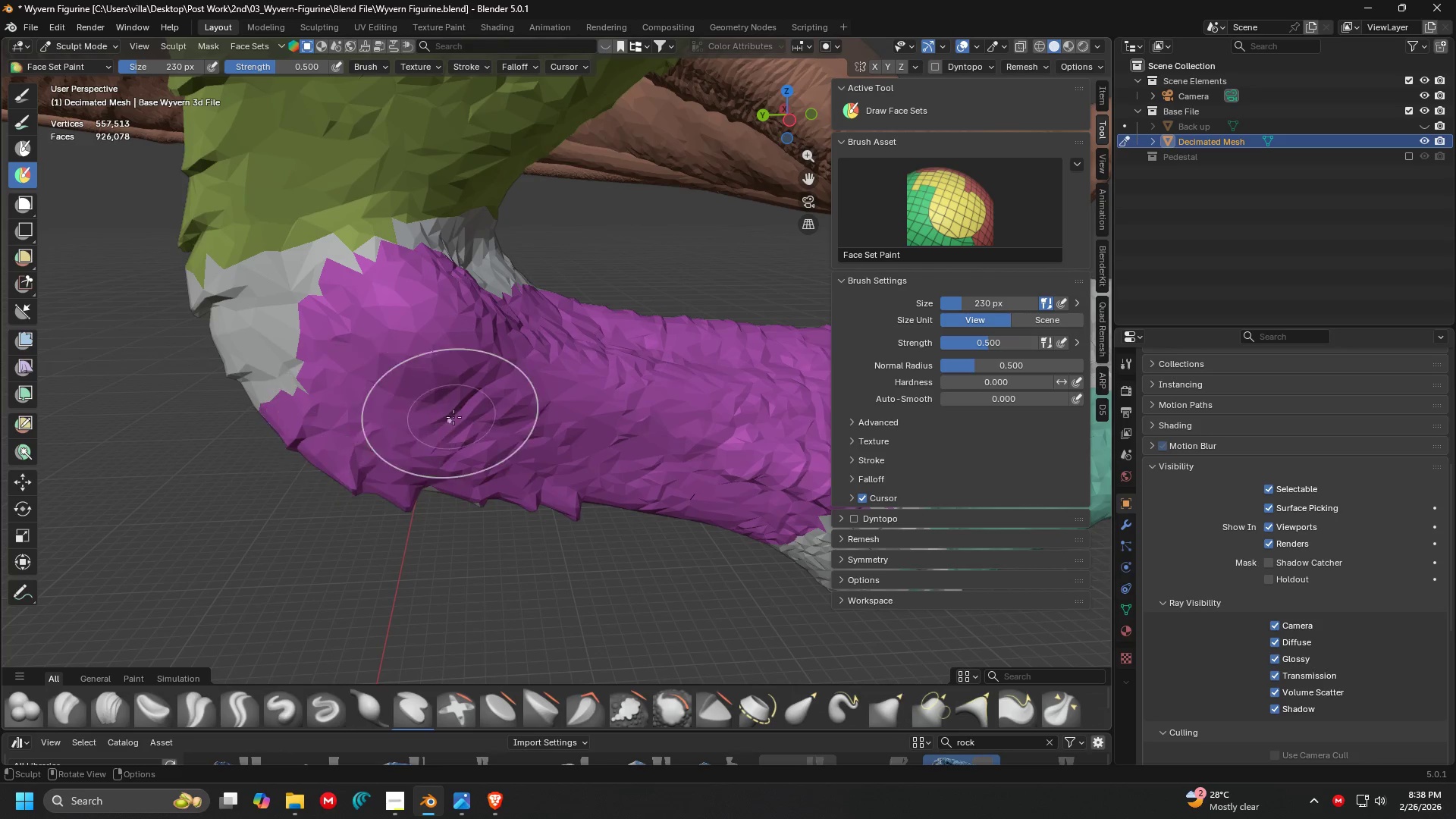 
key(Alt+AltLeft)
 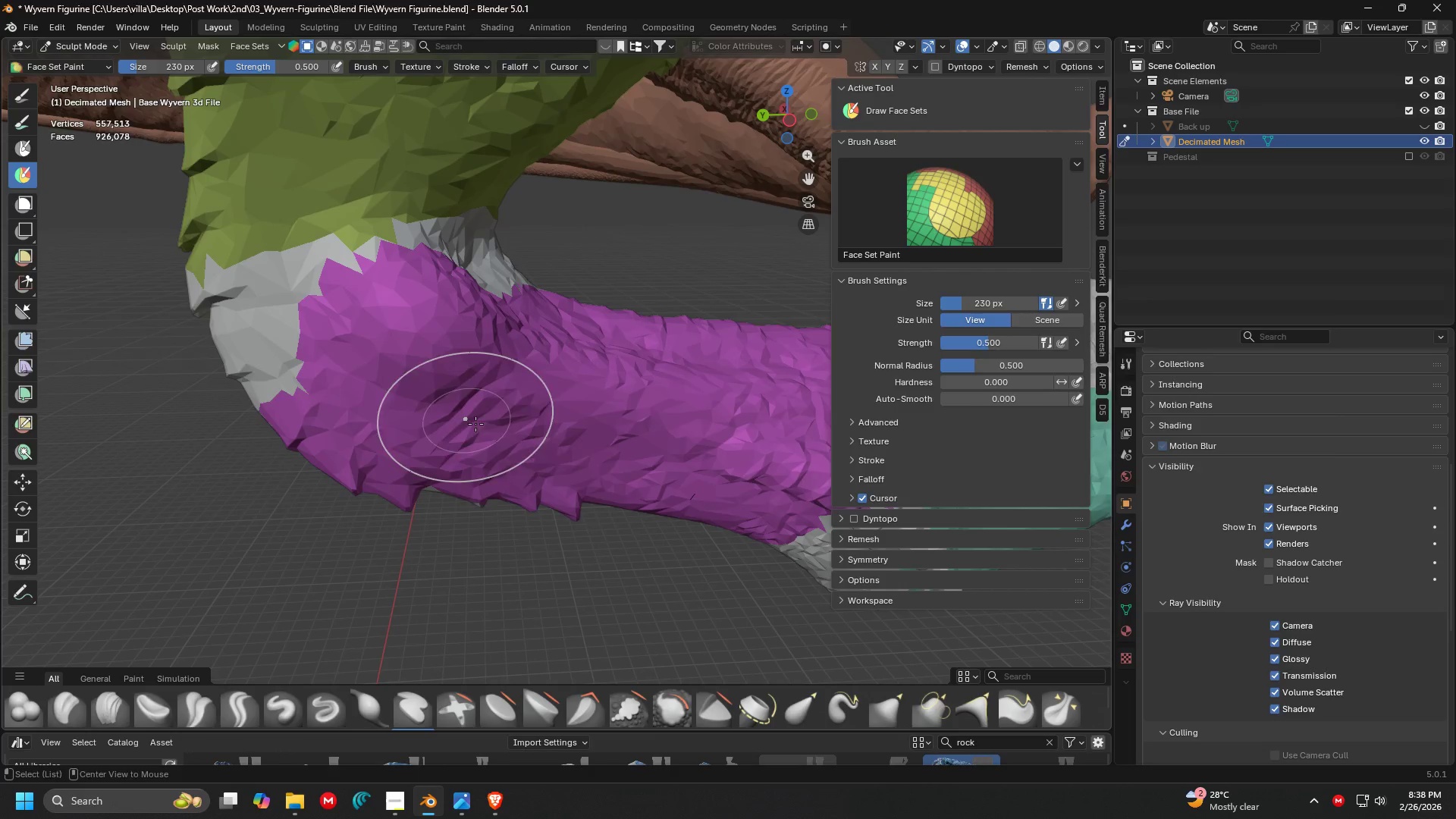 
key(Alt+Tab)